 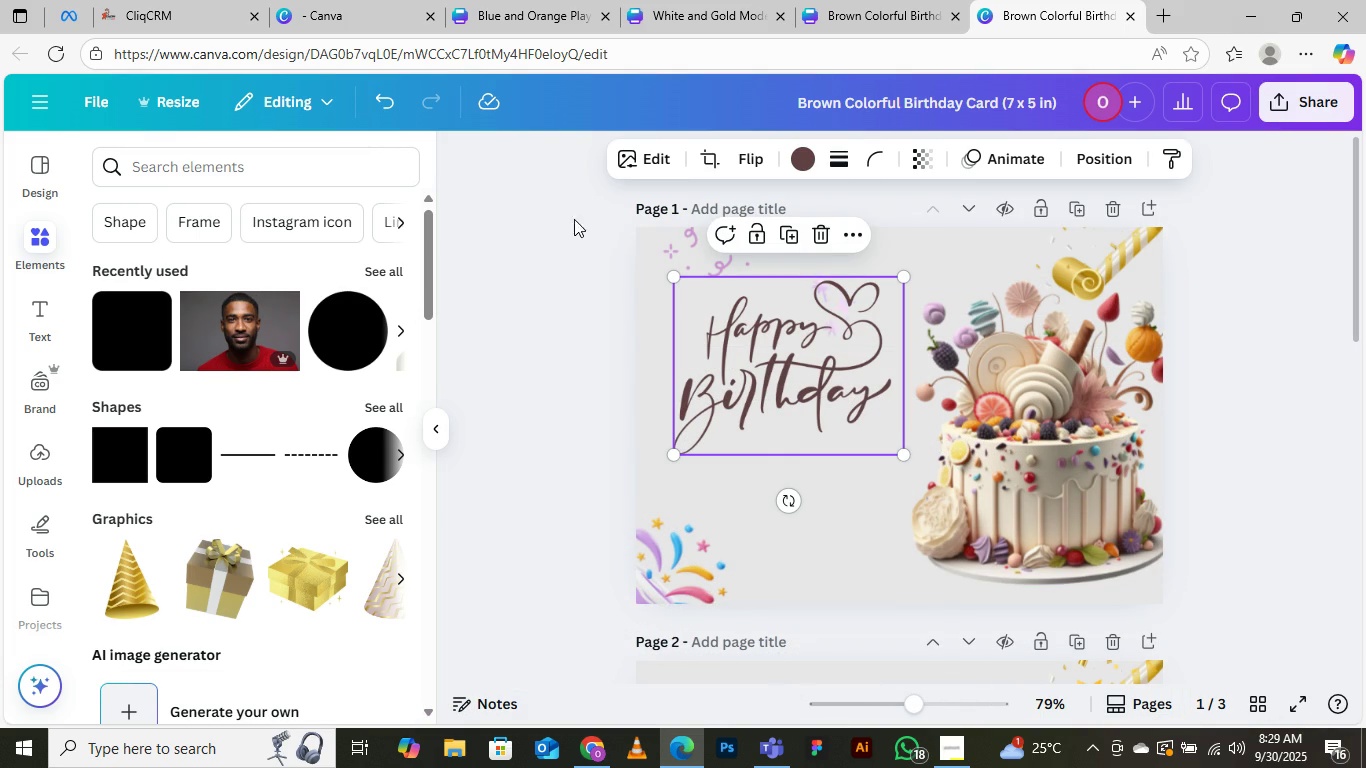 
left_click([365, 19])
 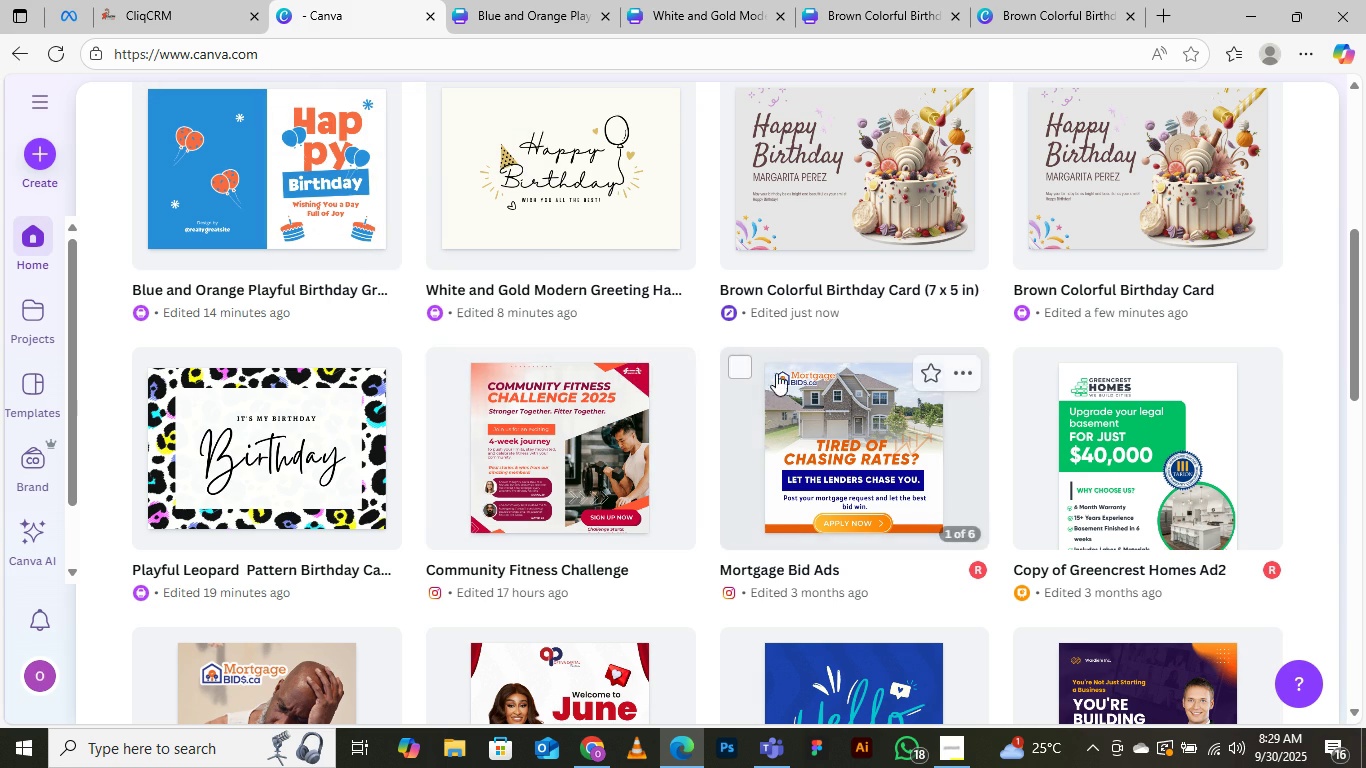 
scroll: coordinate [789, 317], scroll_direction: up, amount: 4.0
 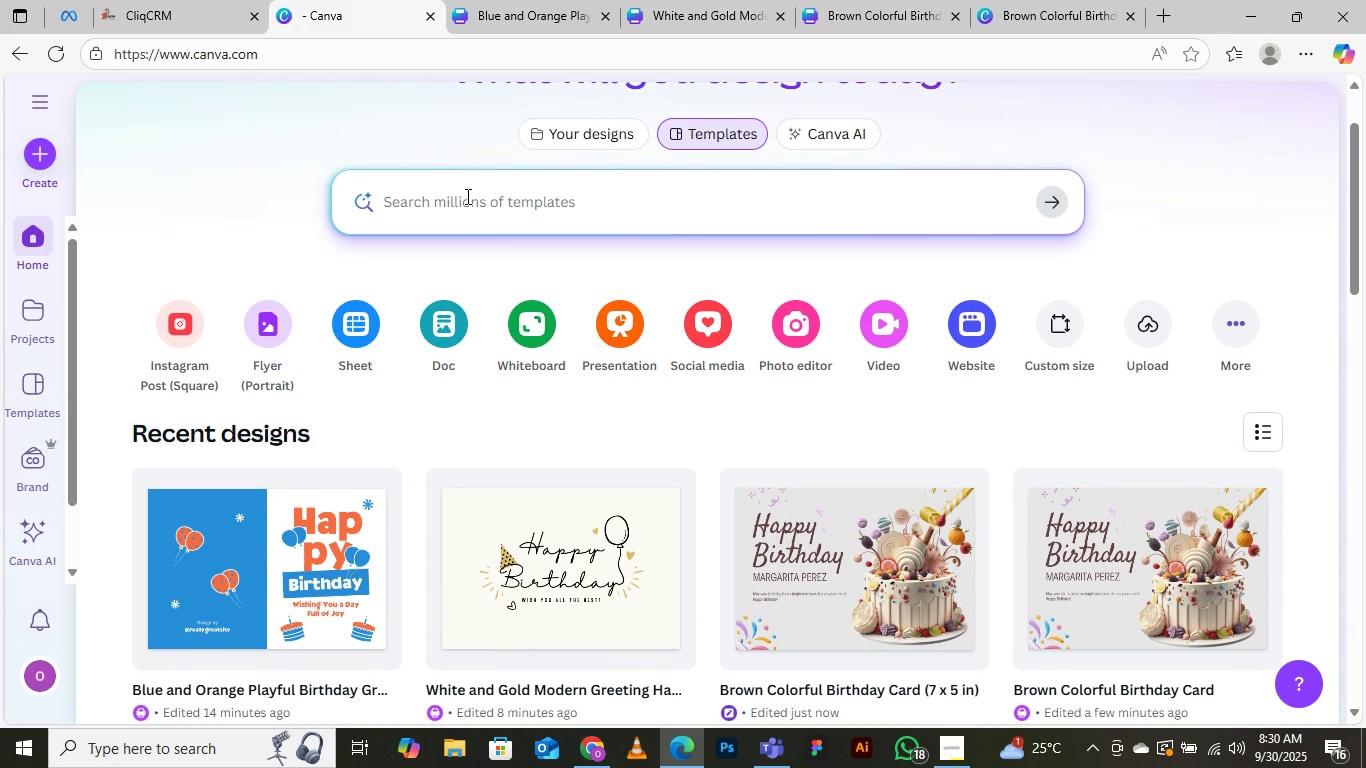 
left_click([466, 196])
 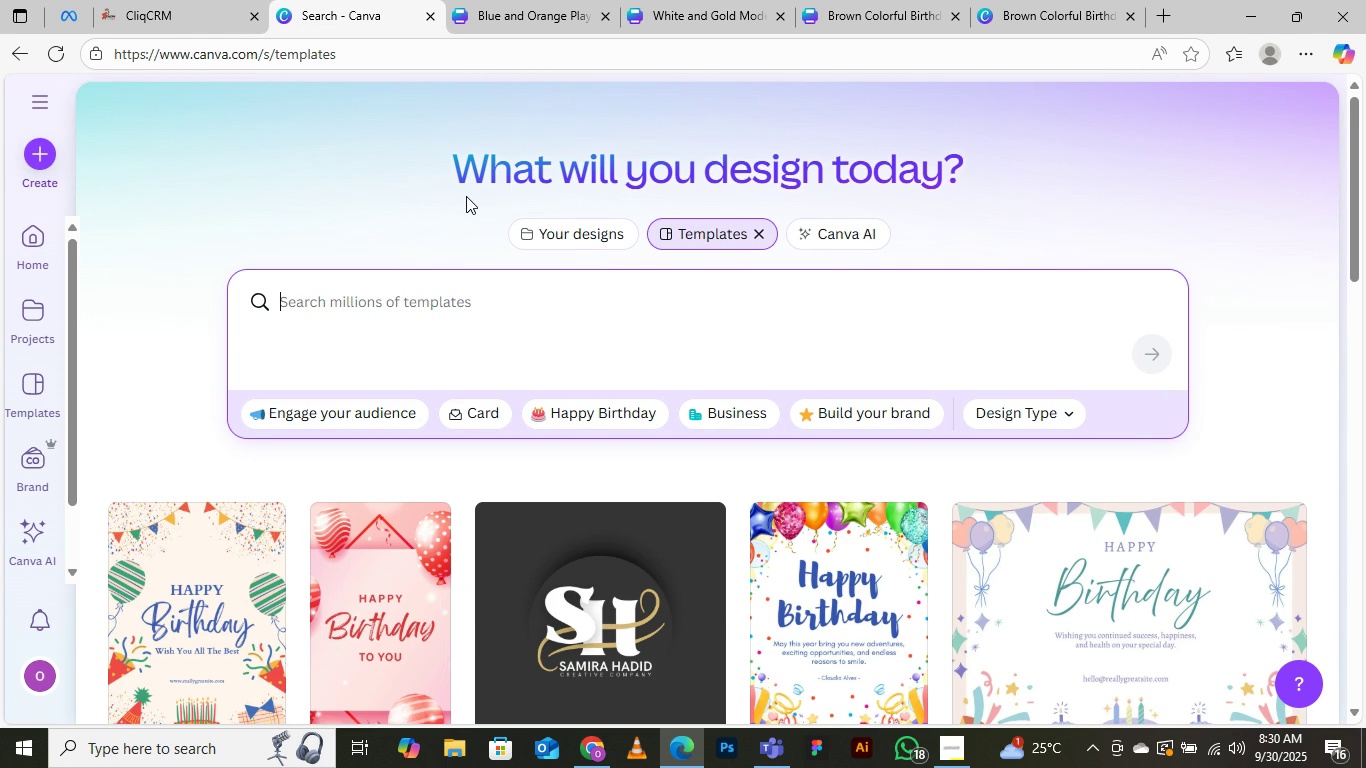 
wait(6.94)
 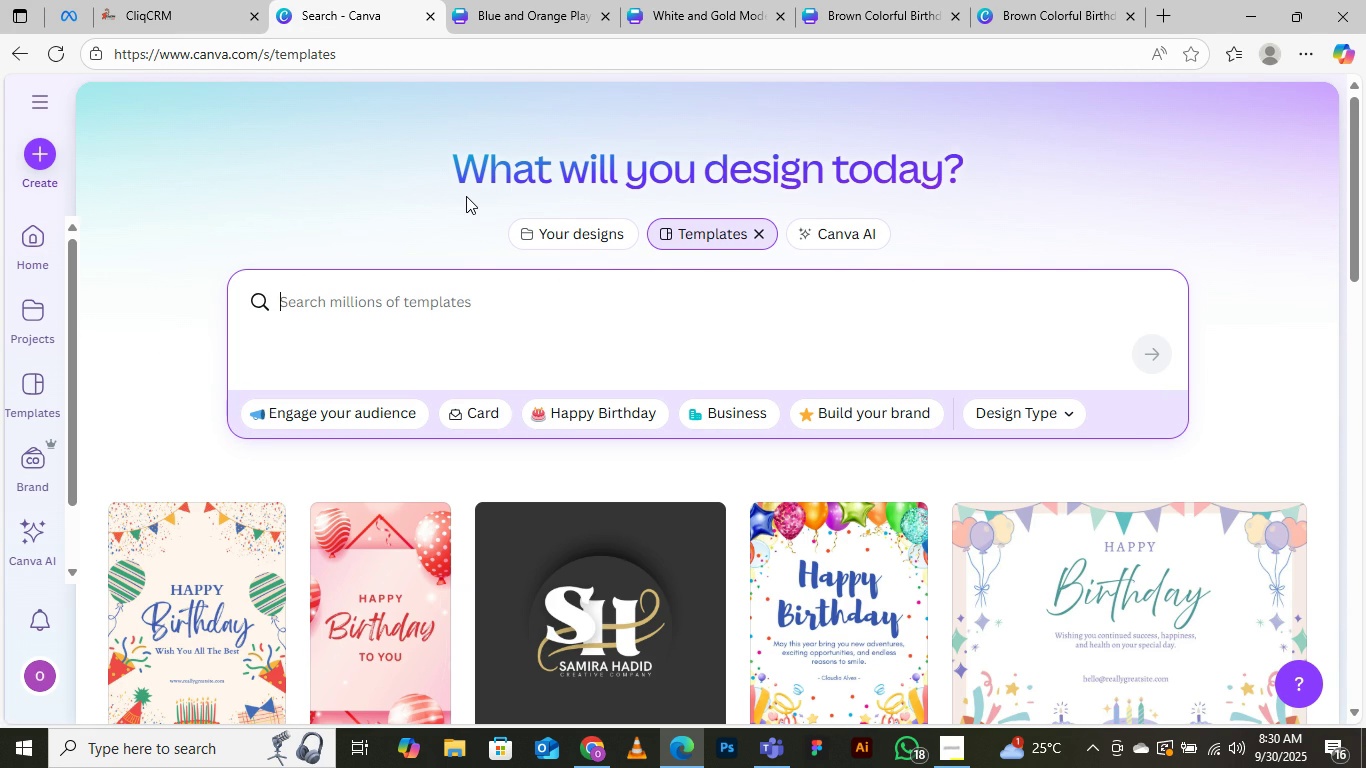 
type(playful birthday card)
 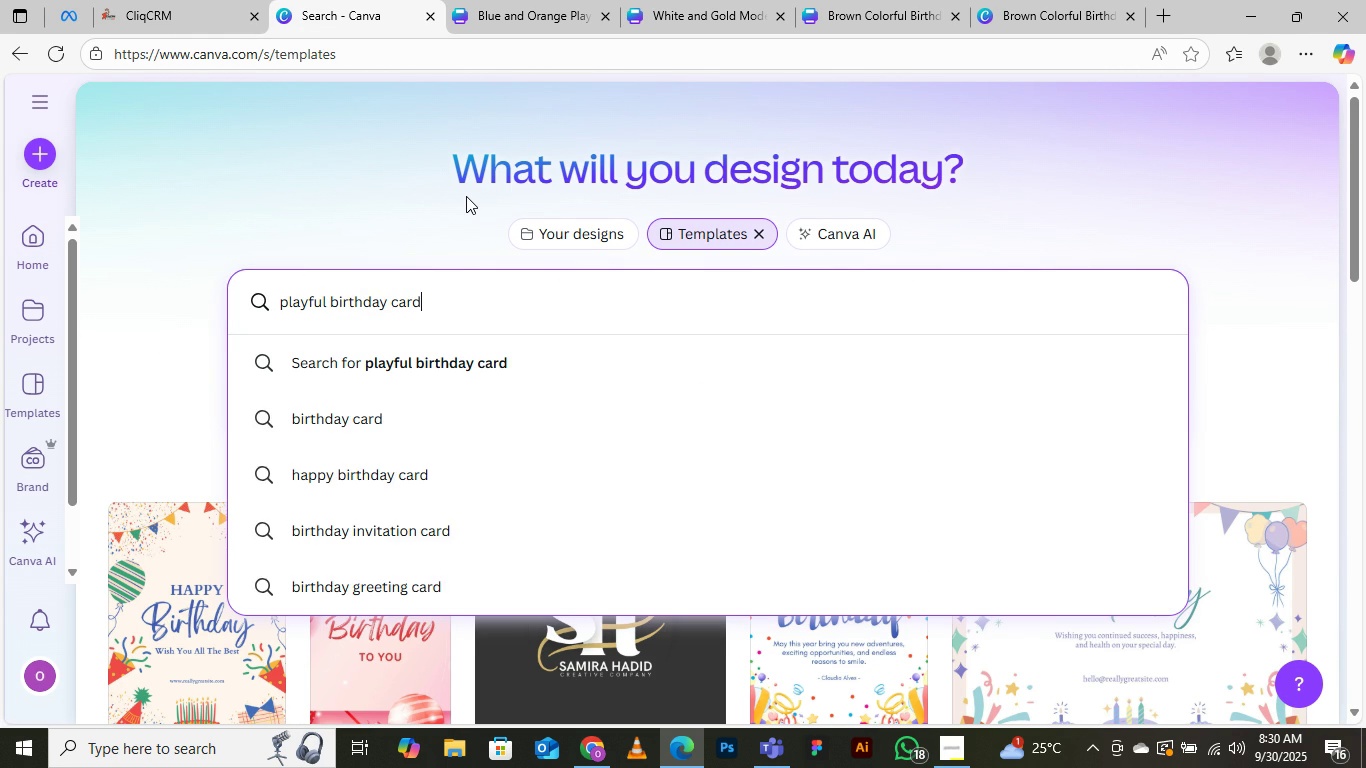 
key(Enter)
 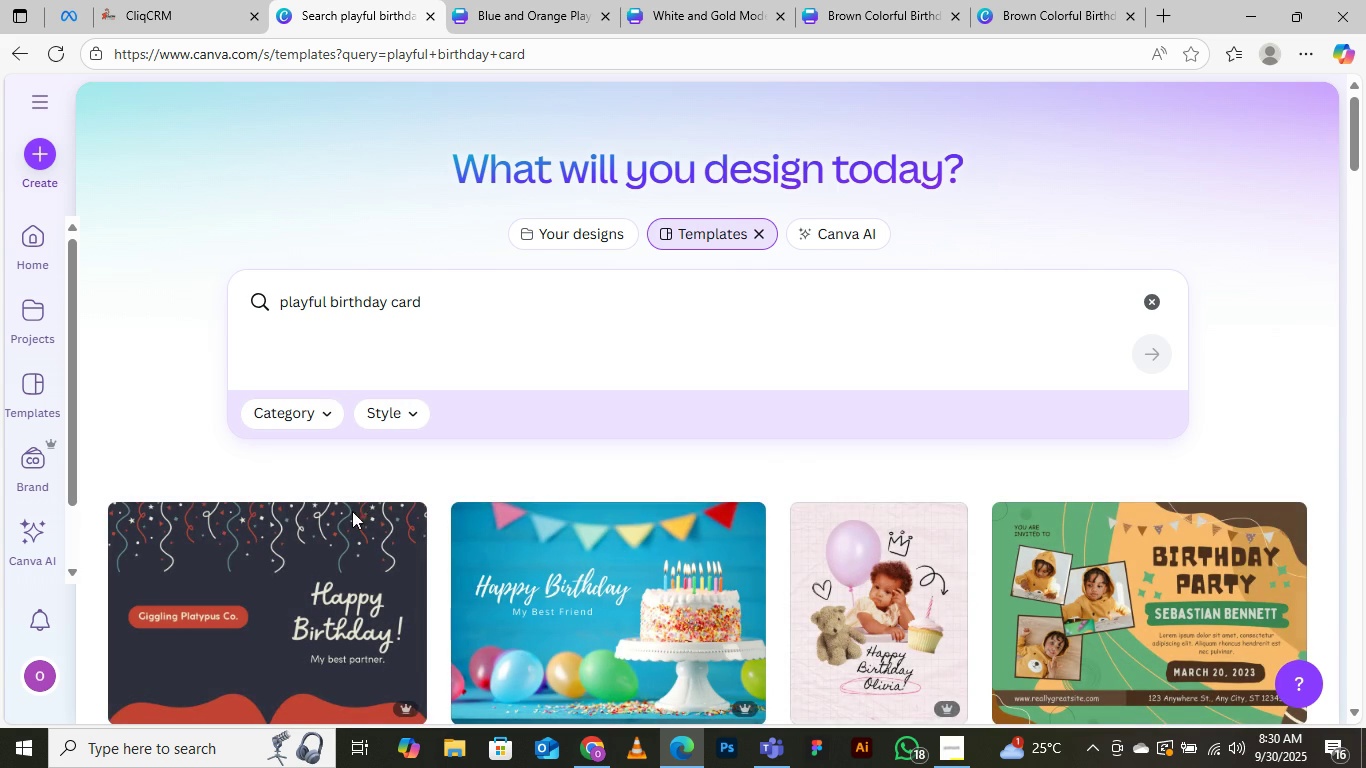 
scroll: coordinate [325, 516], scroll_direction: down, amount: 5.0
 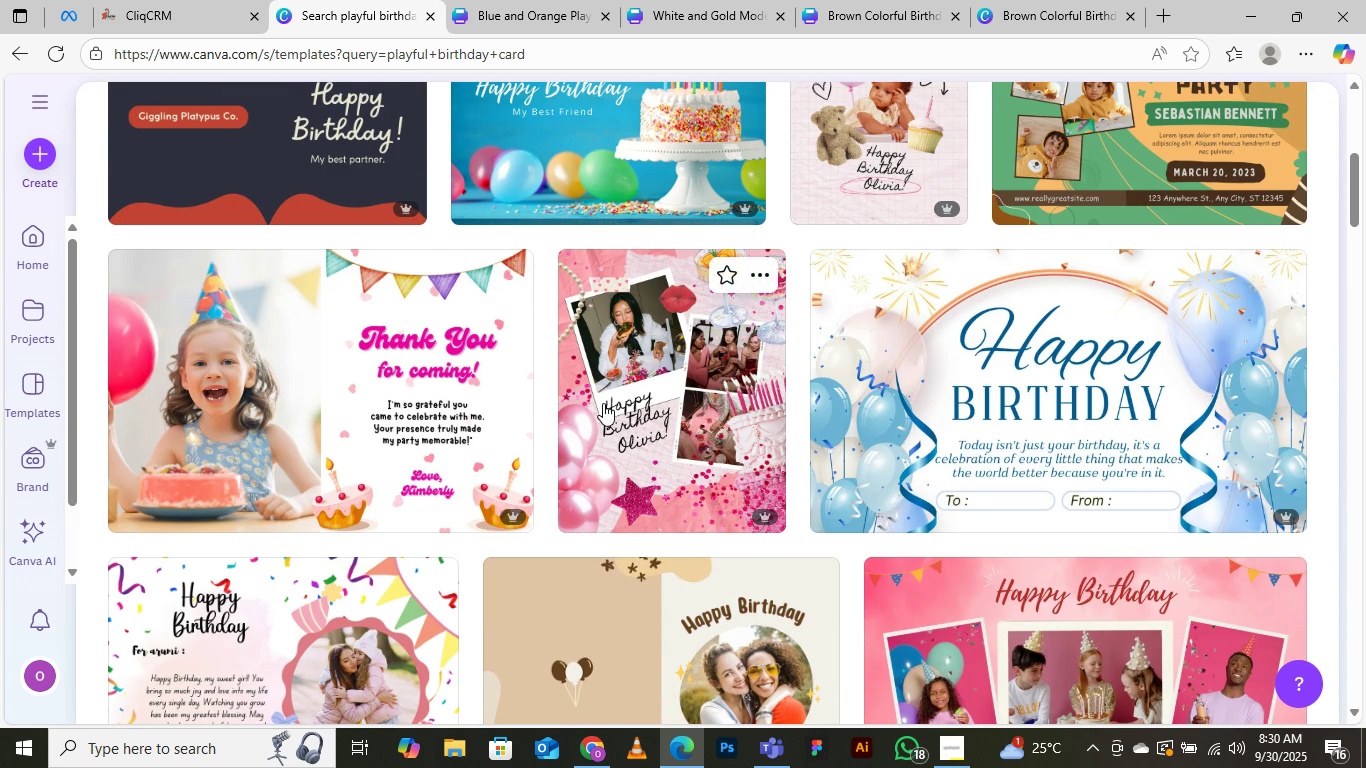 
wait(10.58)
 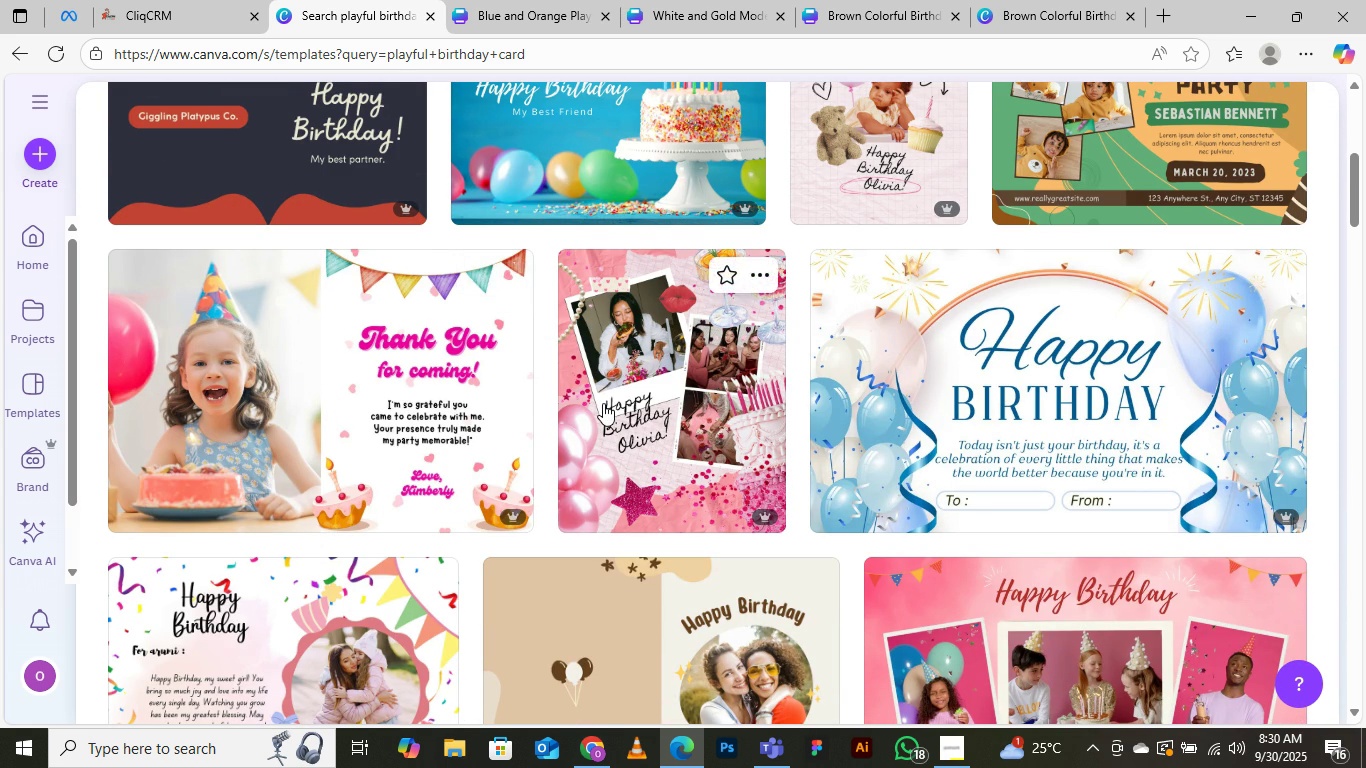 
scroll: coordinate [484, 573], scroll_direction: down, amount: 6.0
 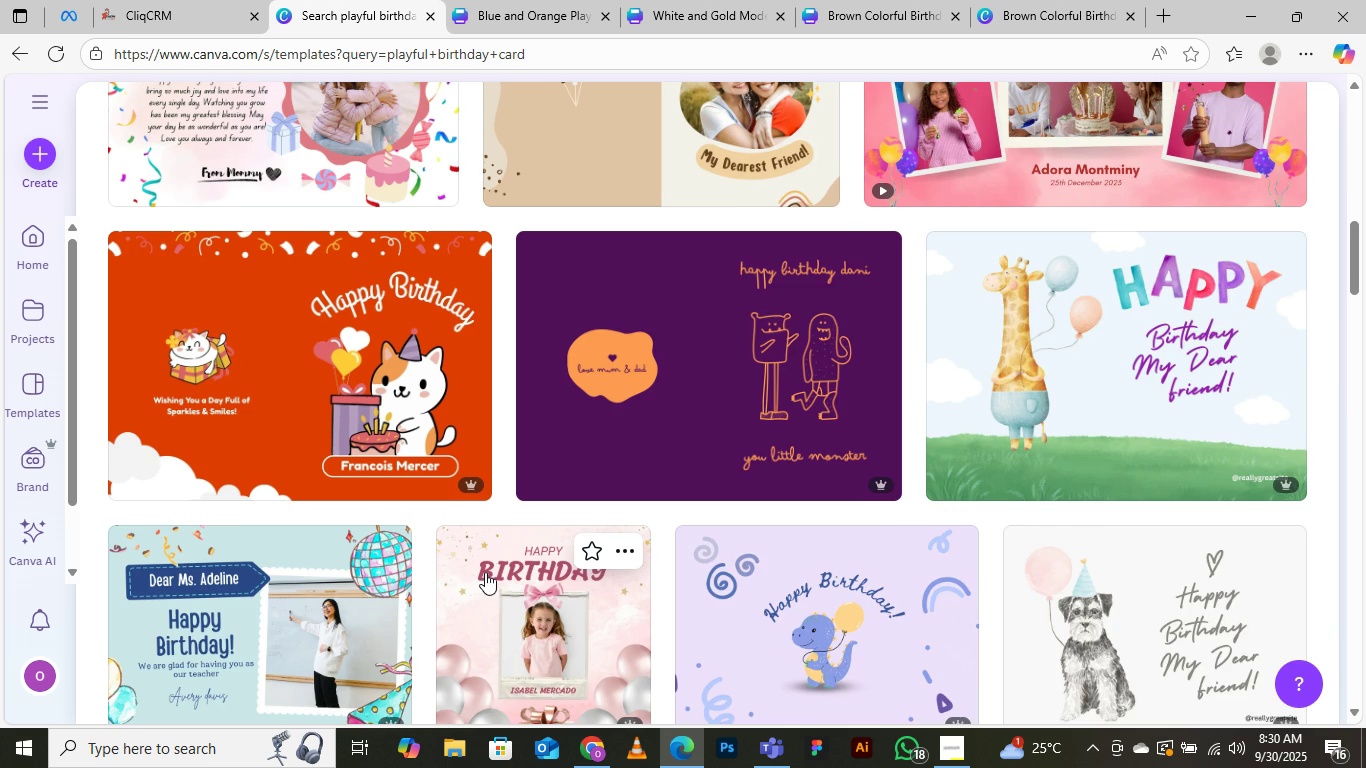 
scroll: coordinate [485, 572], scroll_direction: up, amount: 2.0
 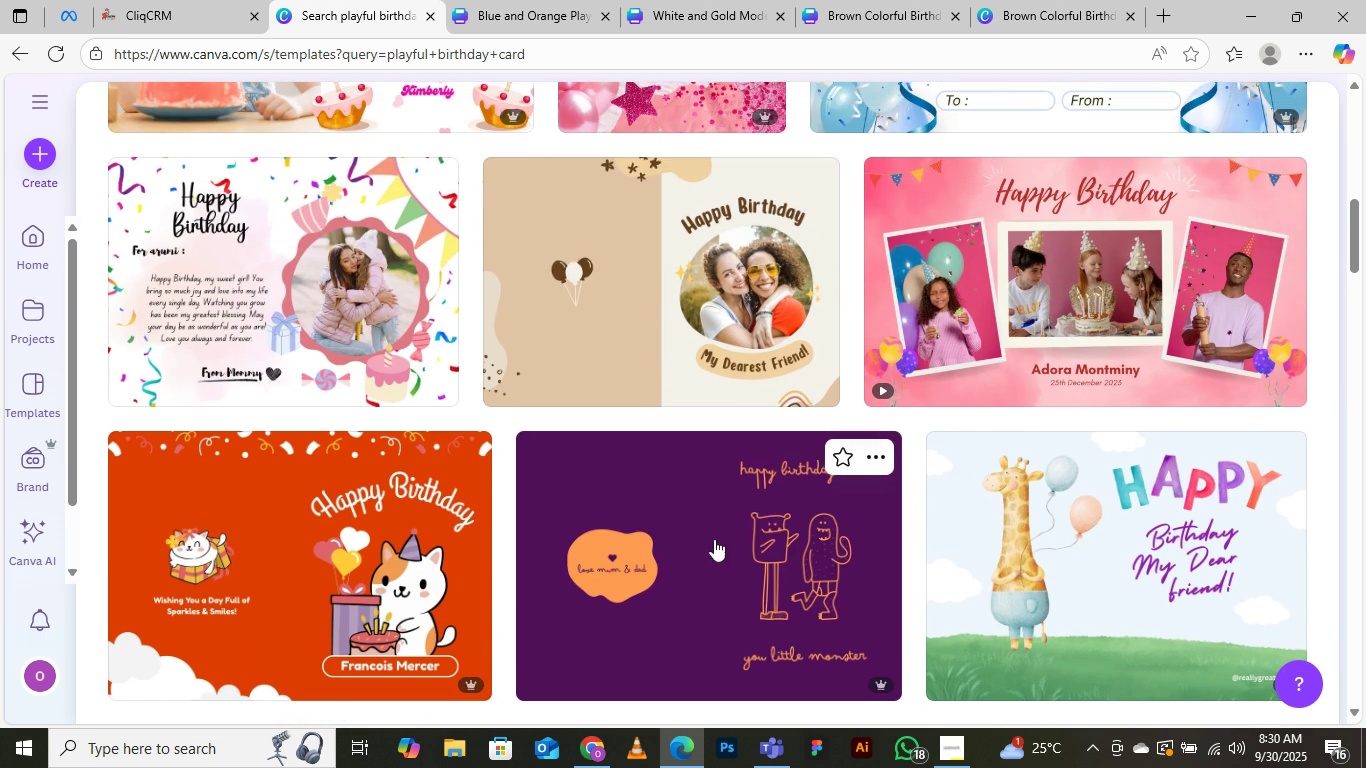 
scroll: coordinate [412, 505], scroll_direction: down, amount: 7.0
 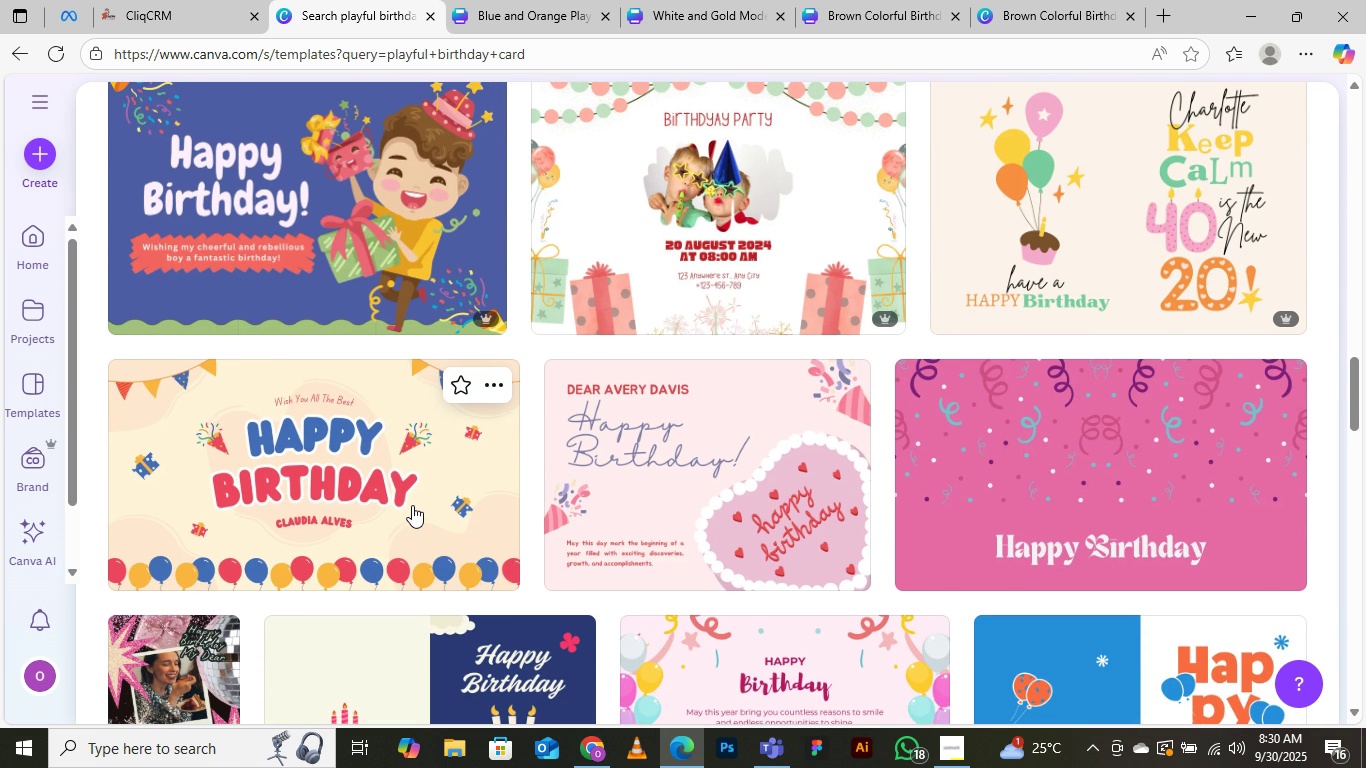 
wait(6.87)
 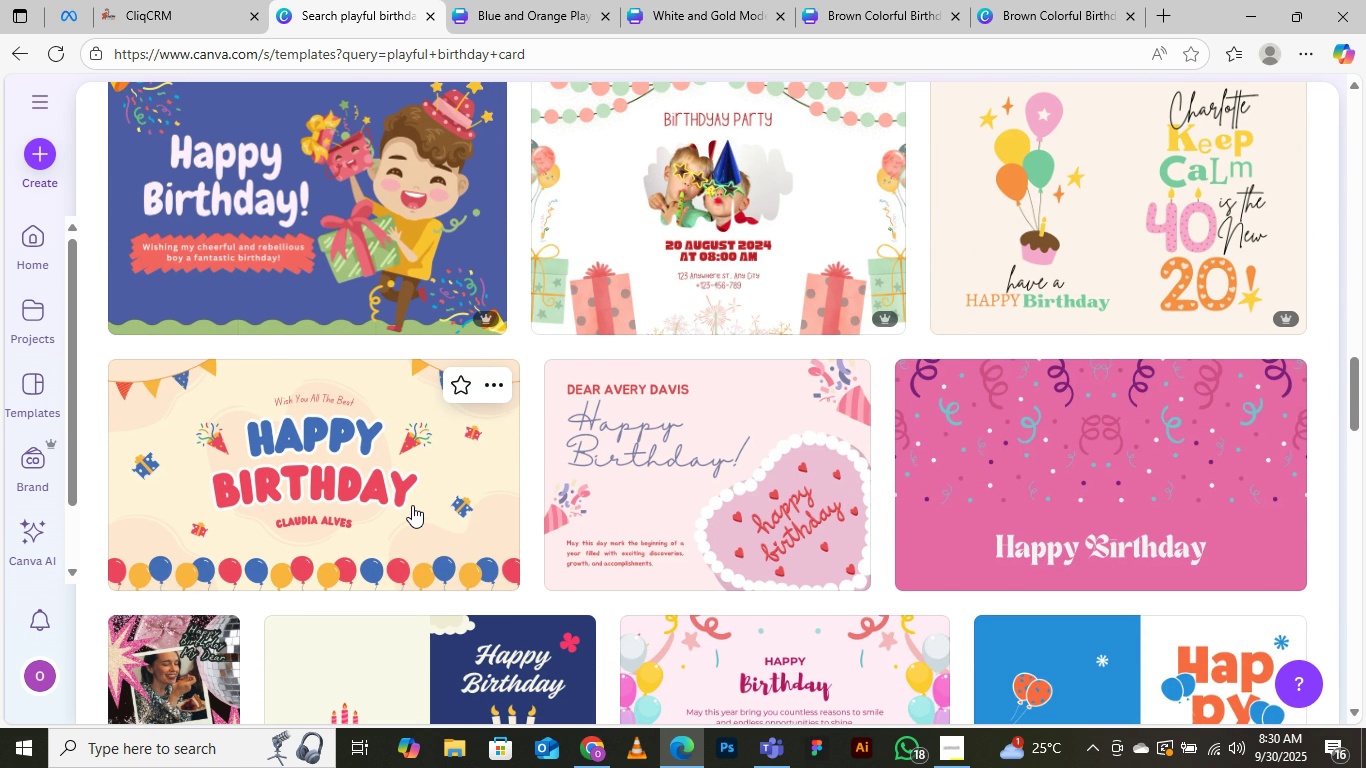 
scroll: coordinate [412, 505], scroll_direction: down, amount: 13.0
 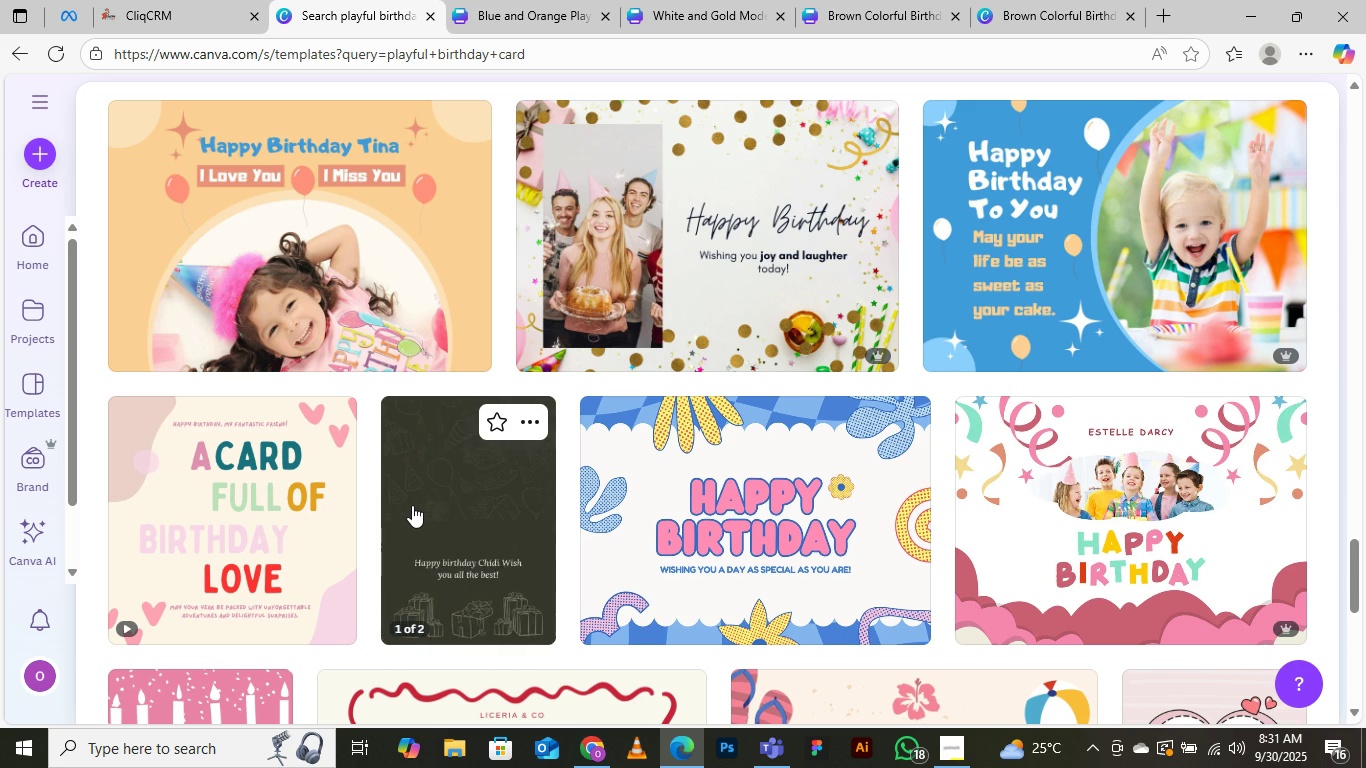 
wait(26.86)
 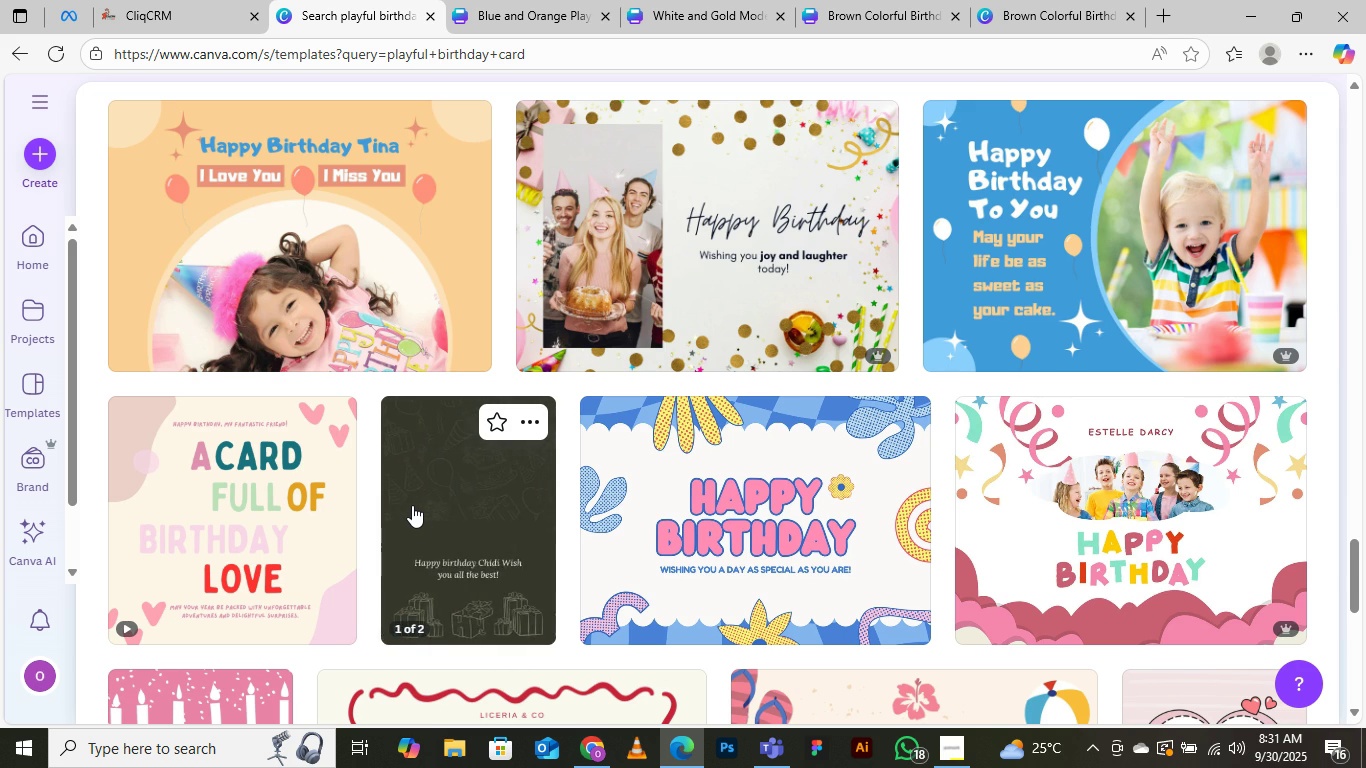 
scroll: coordinate [680, 545], scroll_direction: down, amount: 5.0
 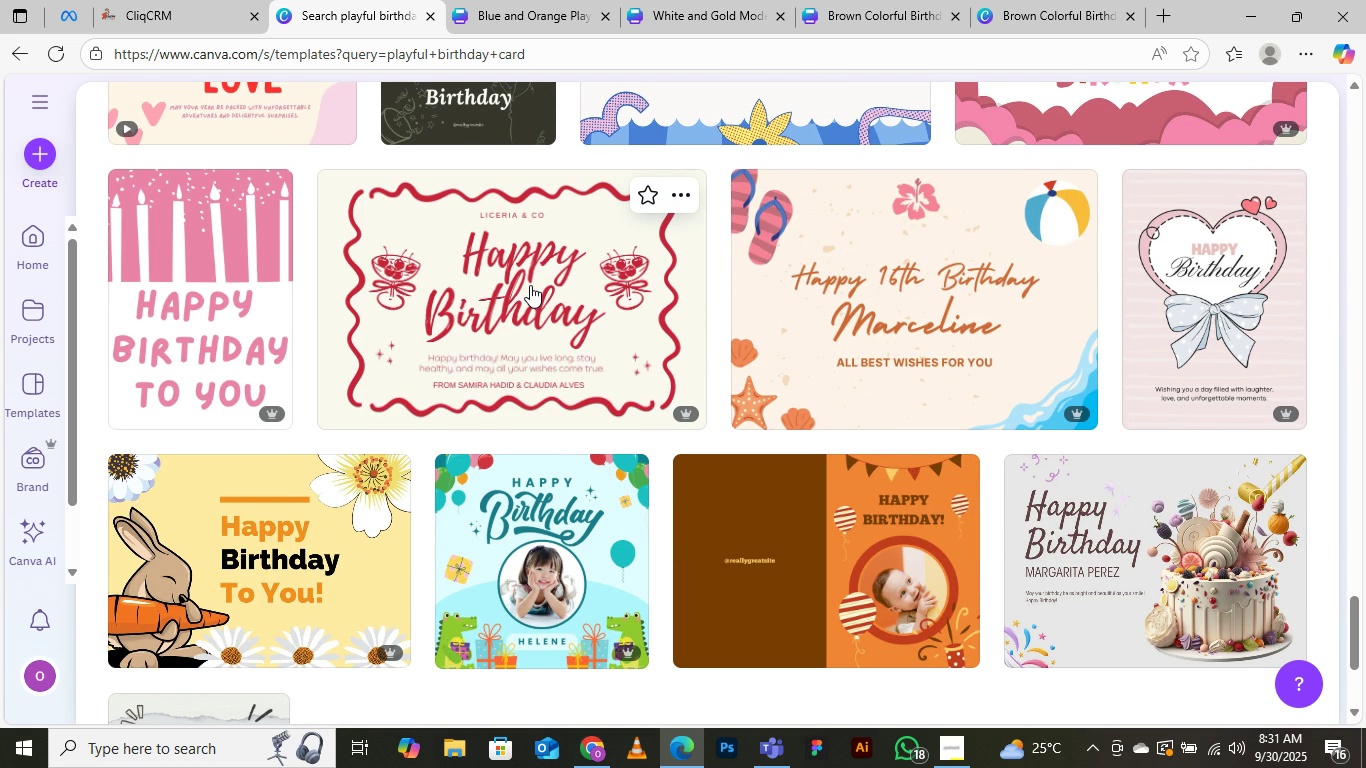 
wait(7.66)
 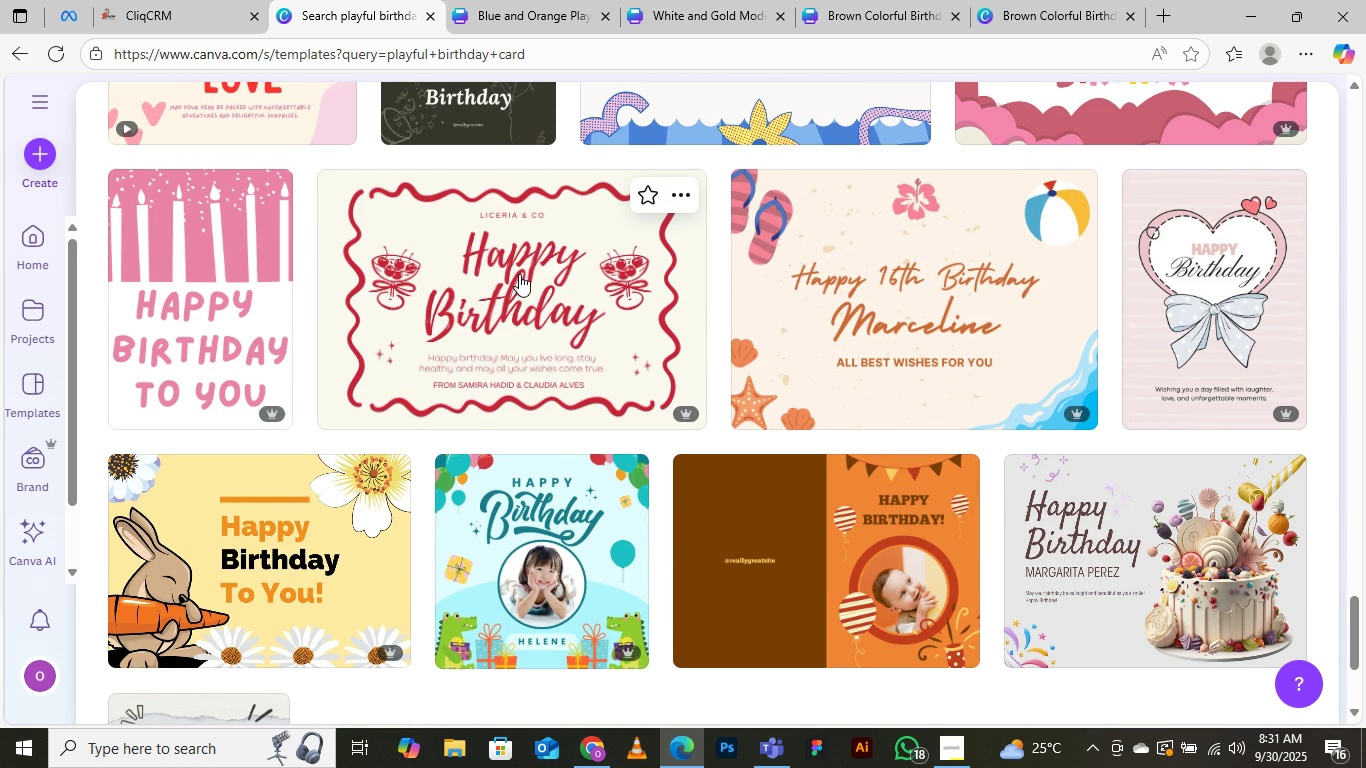 
scroll: coordinate [576, 339], scroll_direction: down, amount: 7.0
 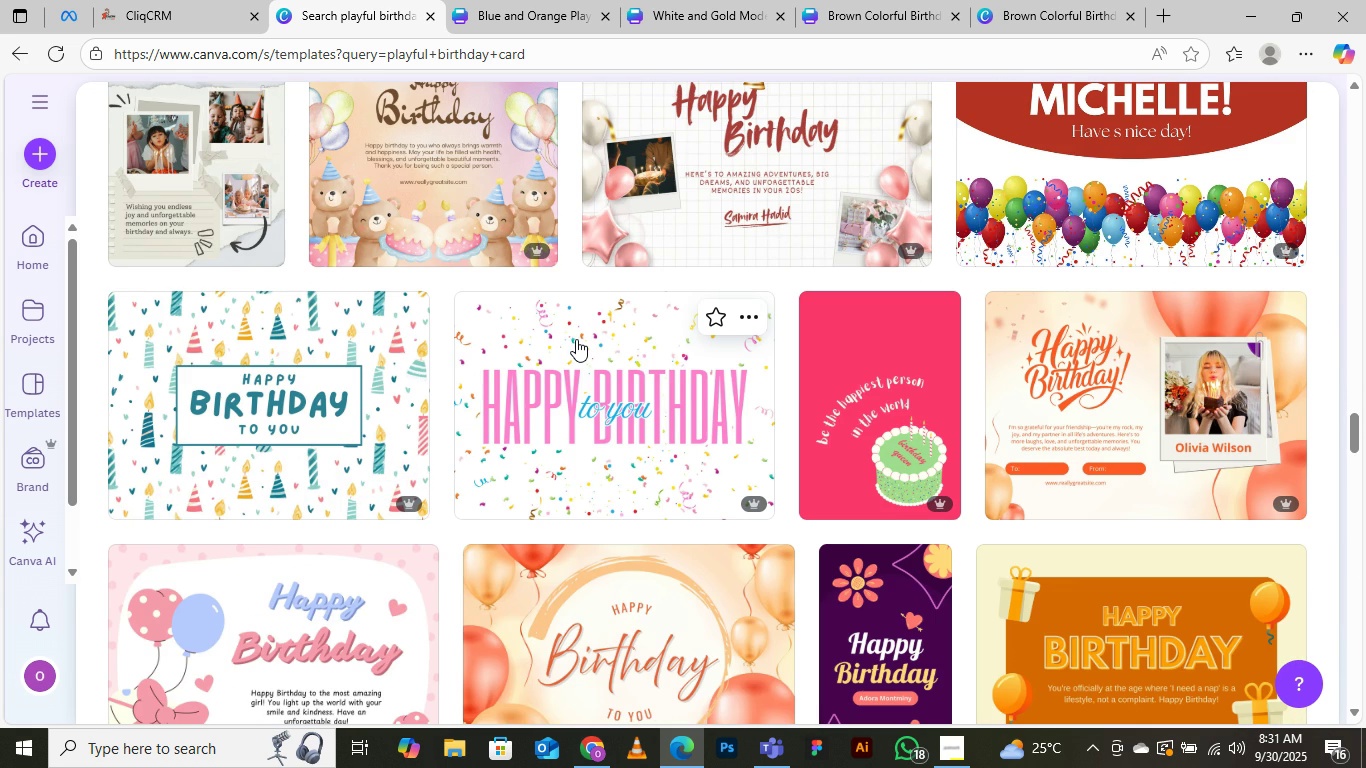 
scroll: coordinate [575, 296], scroll_direction: up, amount: 6.0
 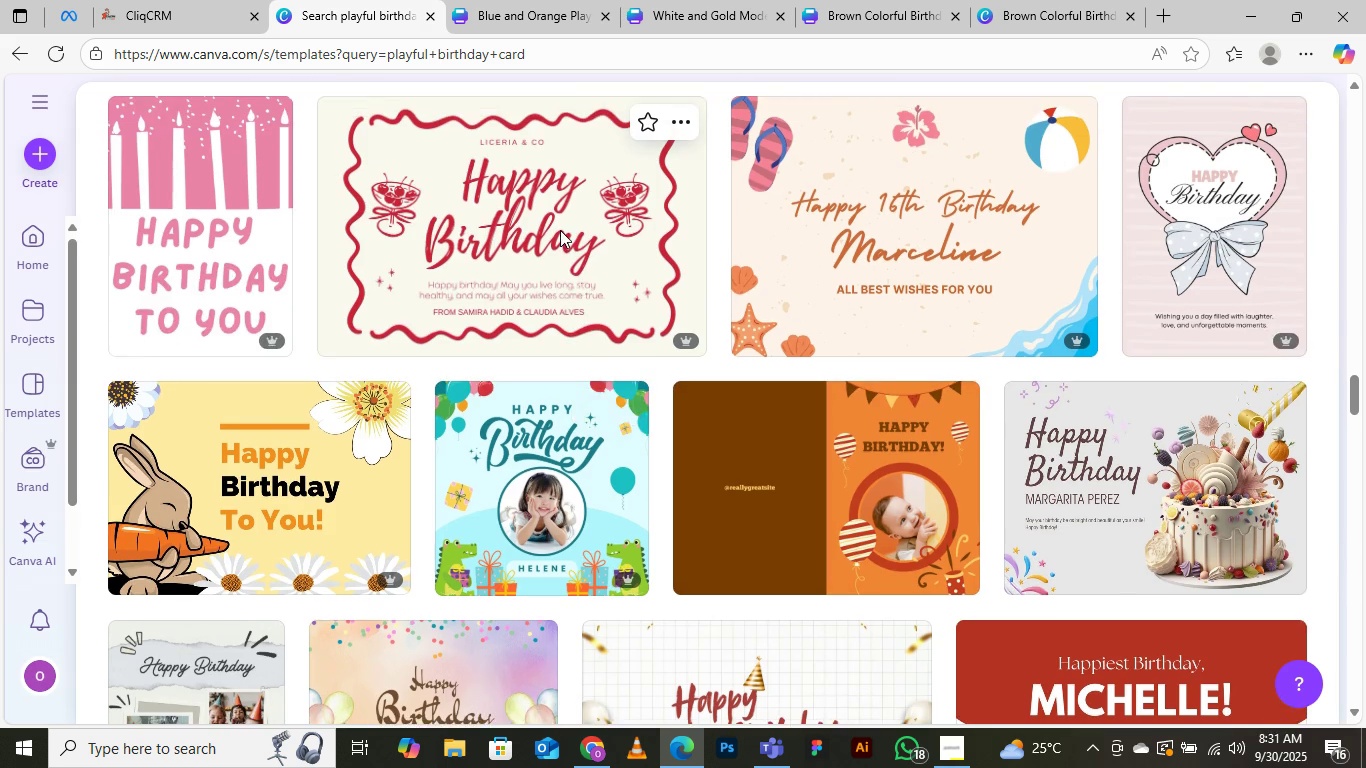 
left_click([560, 230])
 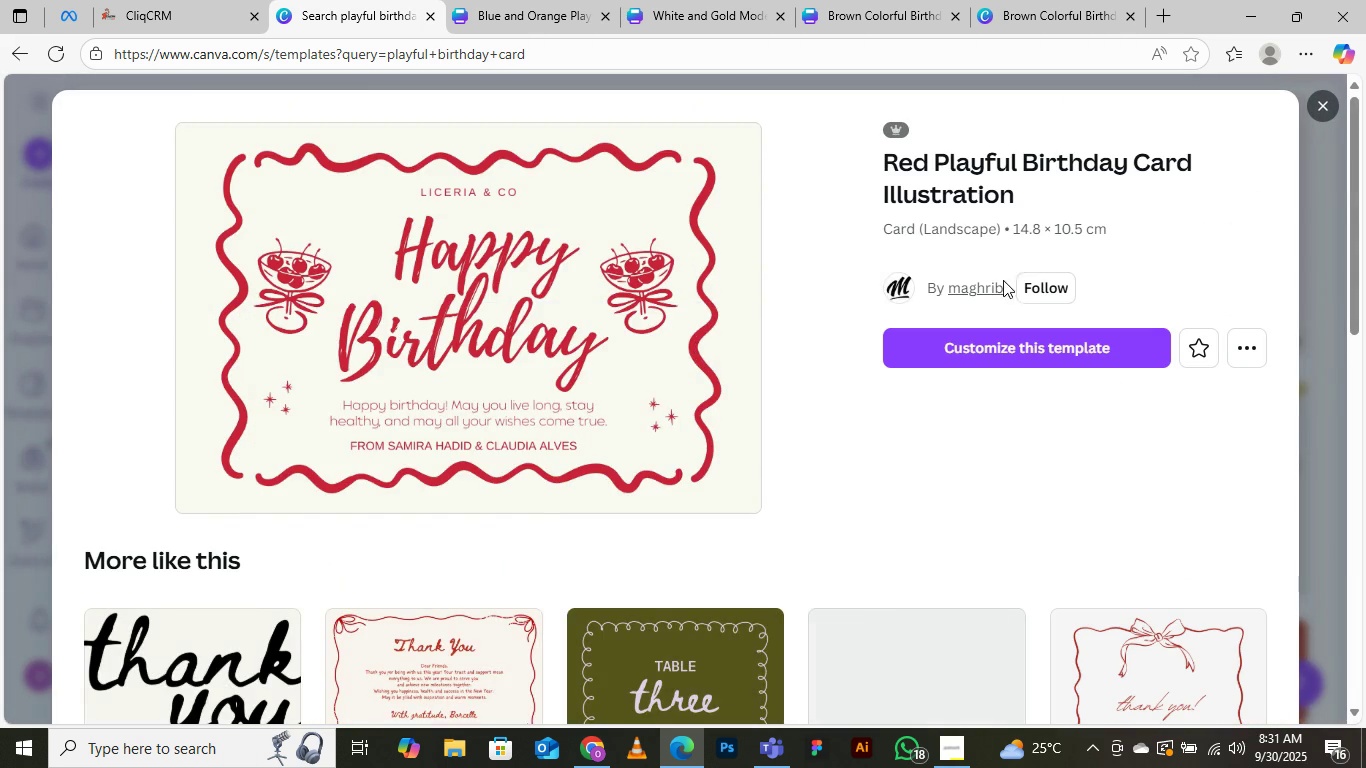 
scroll: coordinate [536, 520], scroll_direction: down, amount: 3.0
 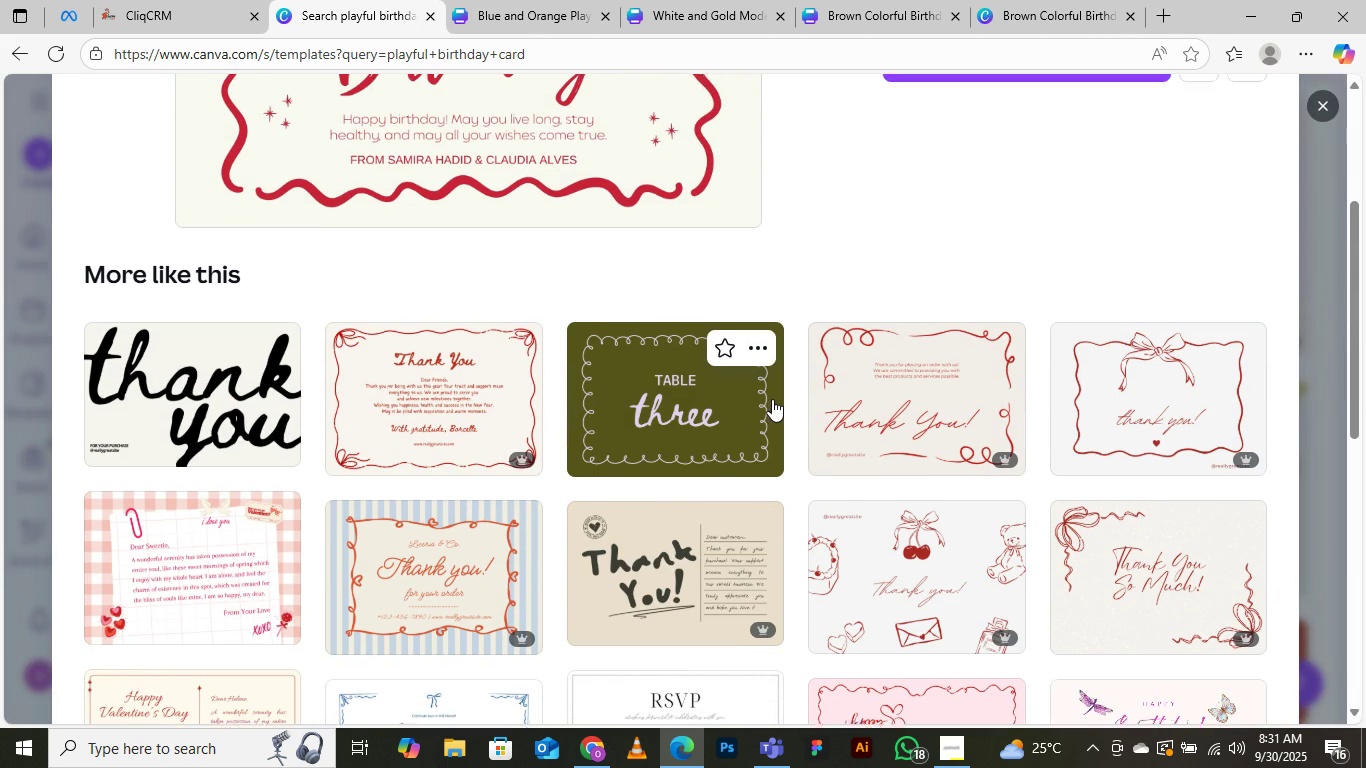 
scroll: coordinate [772, 399], scroll_direction: up, amount: 1.0
 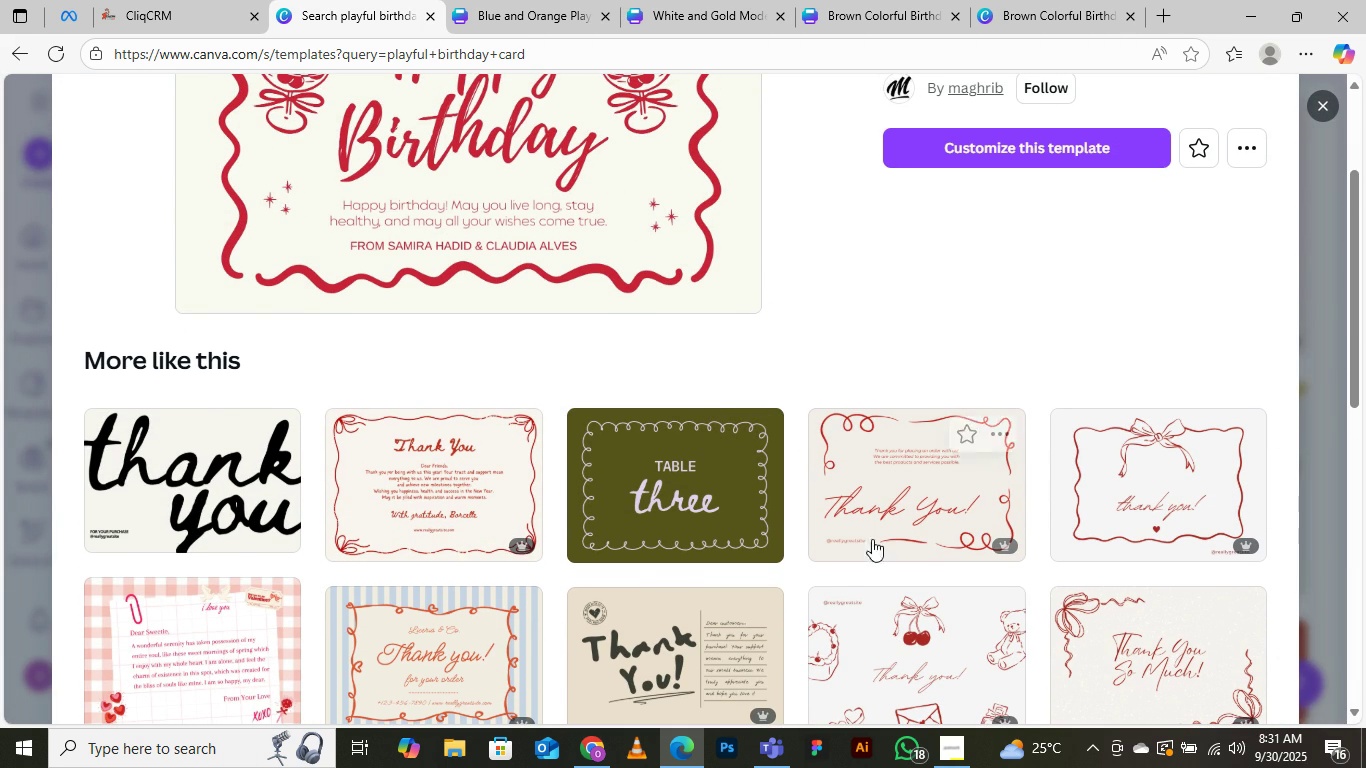 
mouse_move([886, 490])
 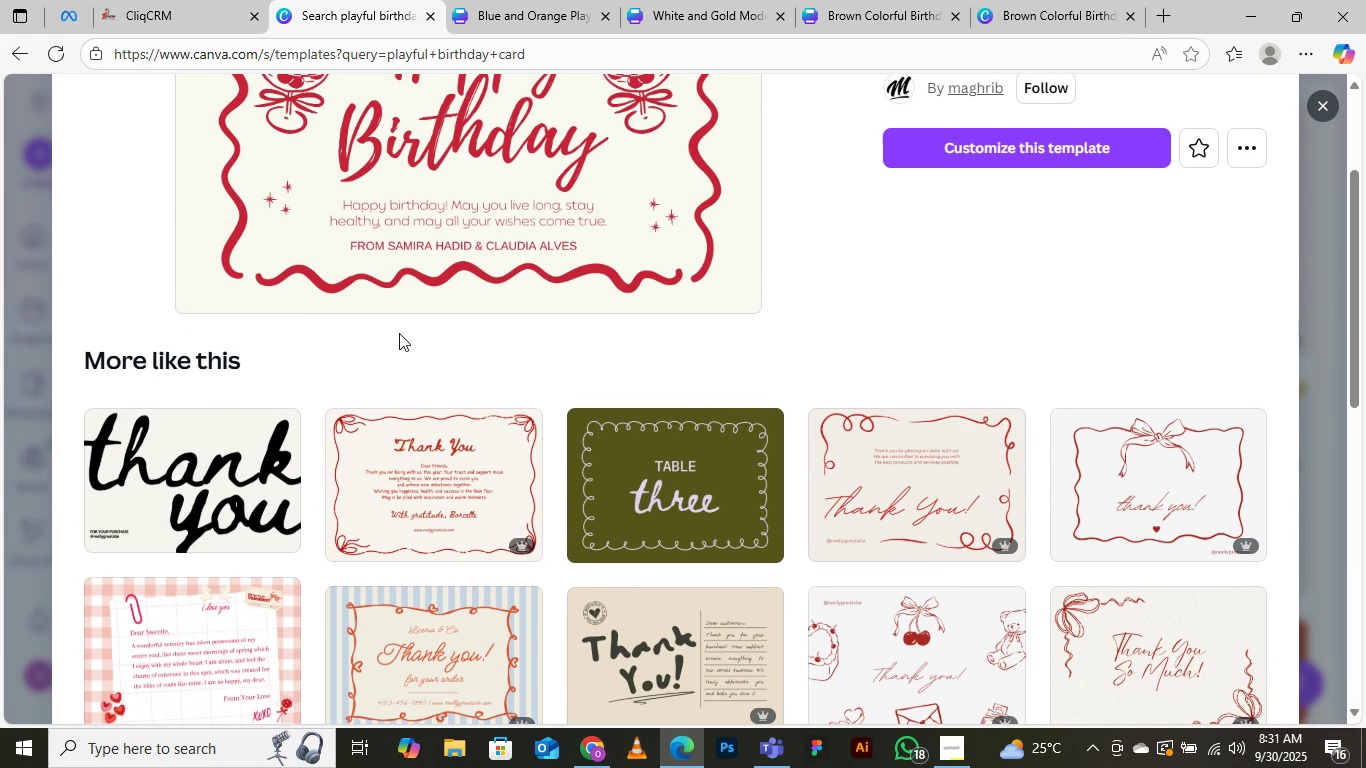 
scroll: coordinate [399, 332], scroll_direction: up, amount: 2.0
 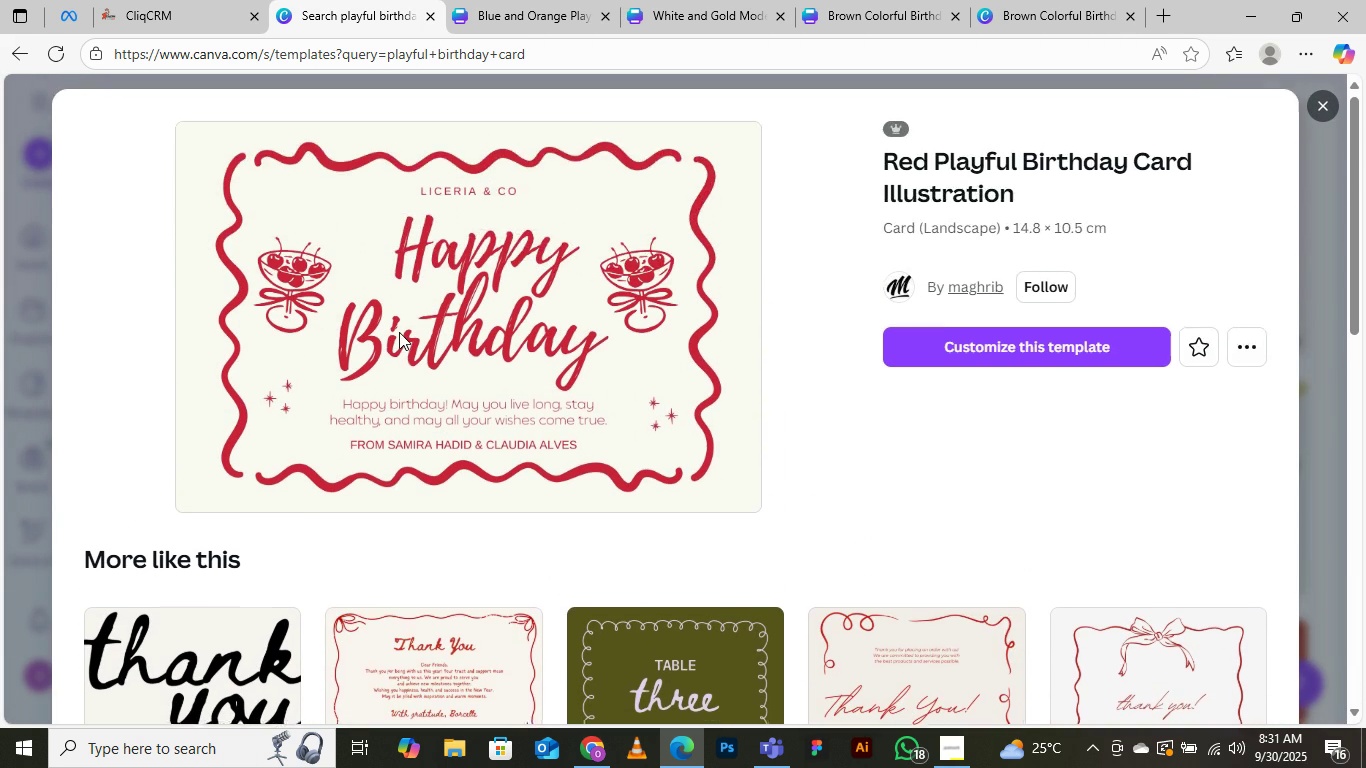 
scroll: coordinate [399, 332], scroll_direction: down, amount: 2.0
 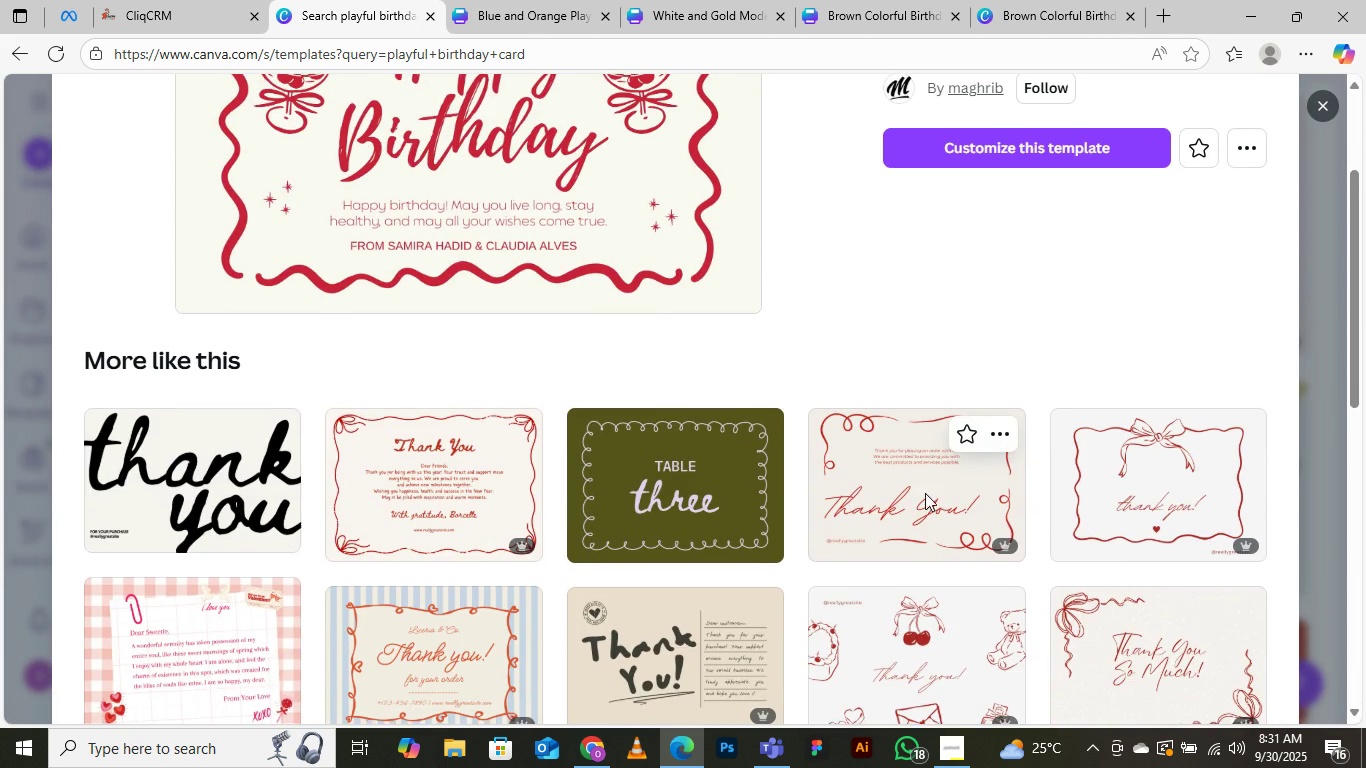 
left_click([925, 493])
 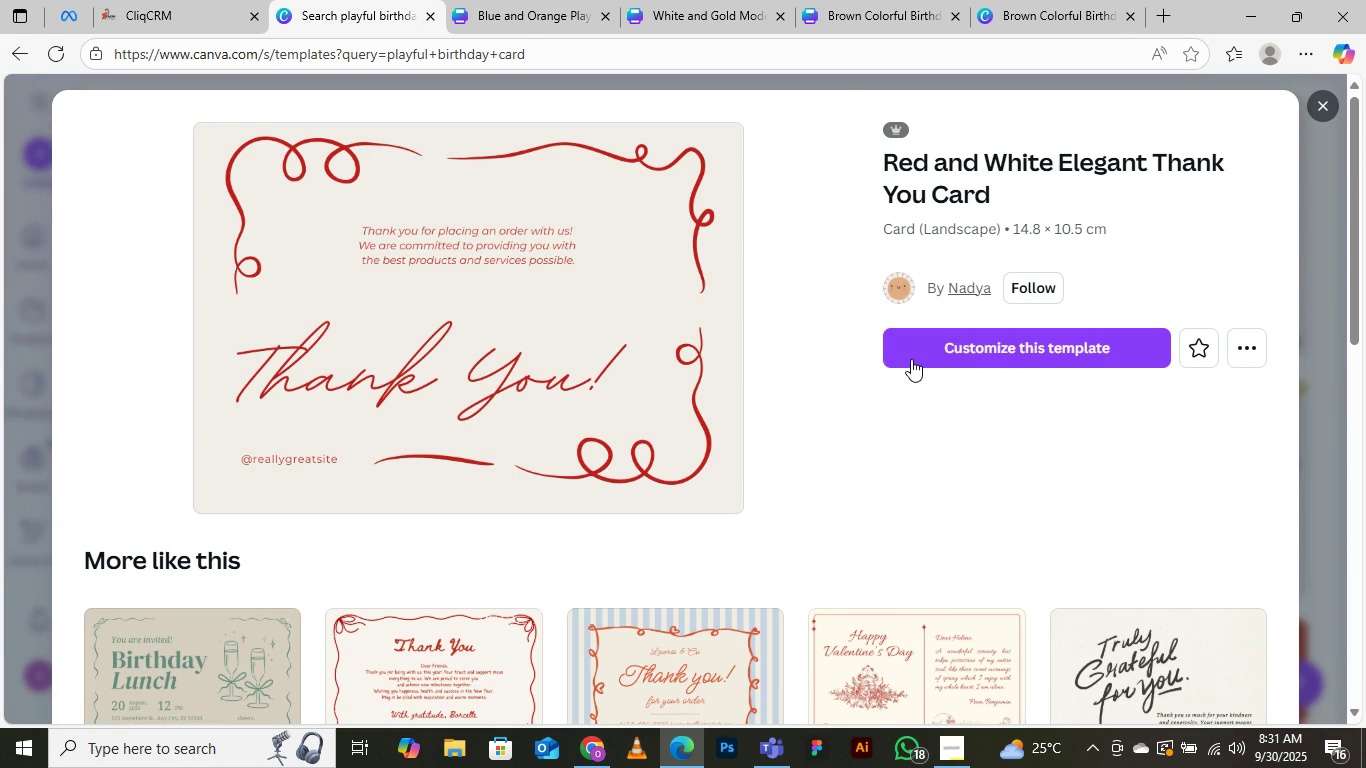 
left_click([922, 347])
 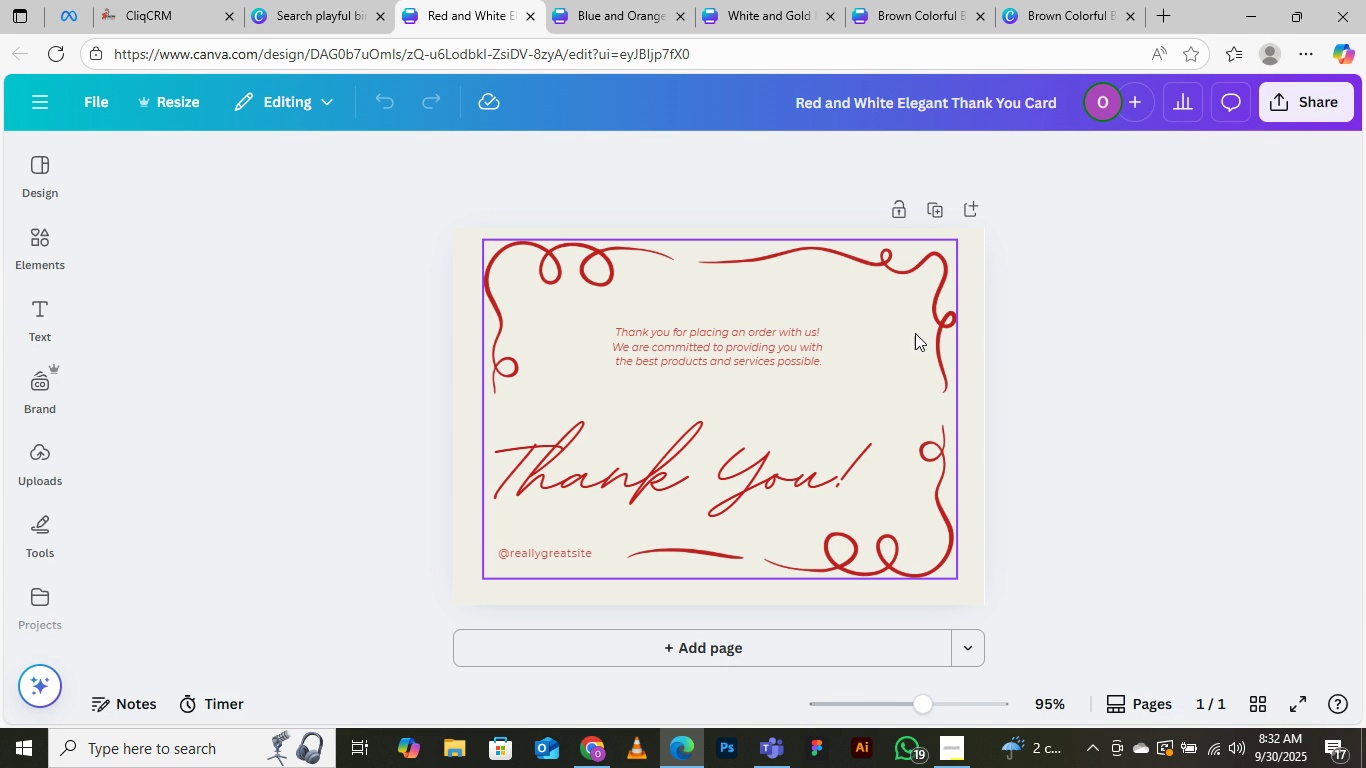 
wait(20.51)
 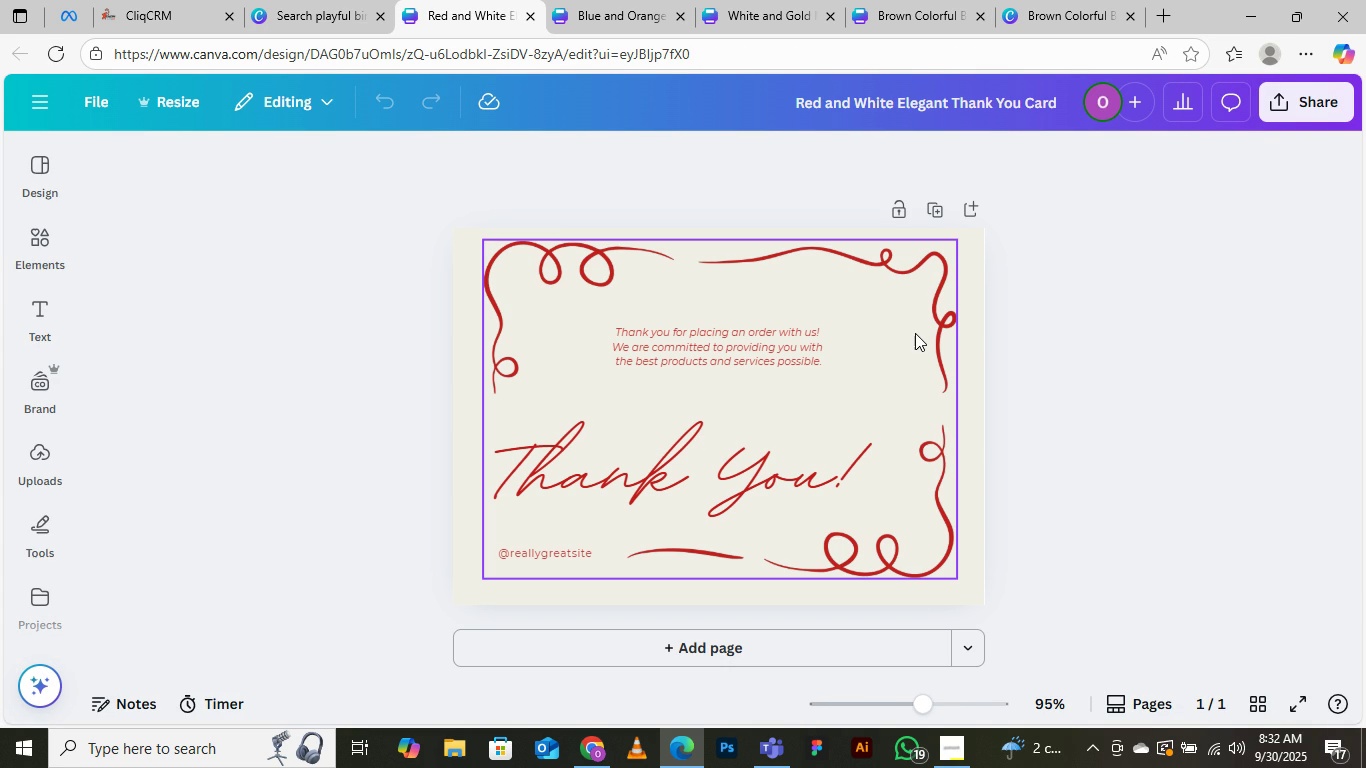 
left_click([908, 251])
 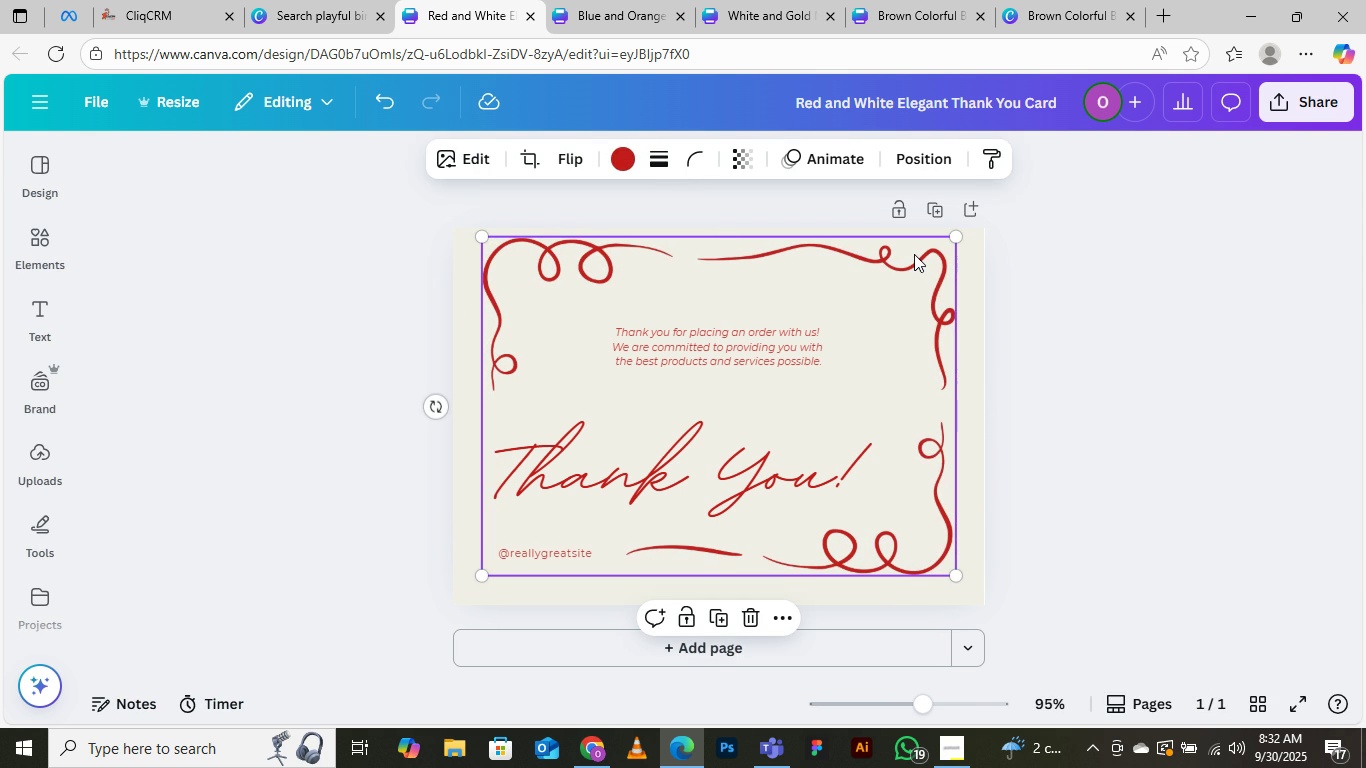 
right_click([914, 254])
 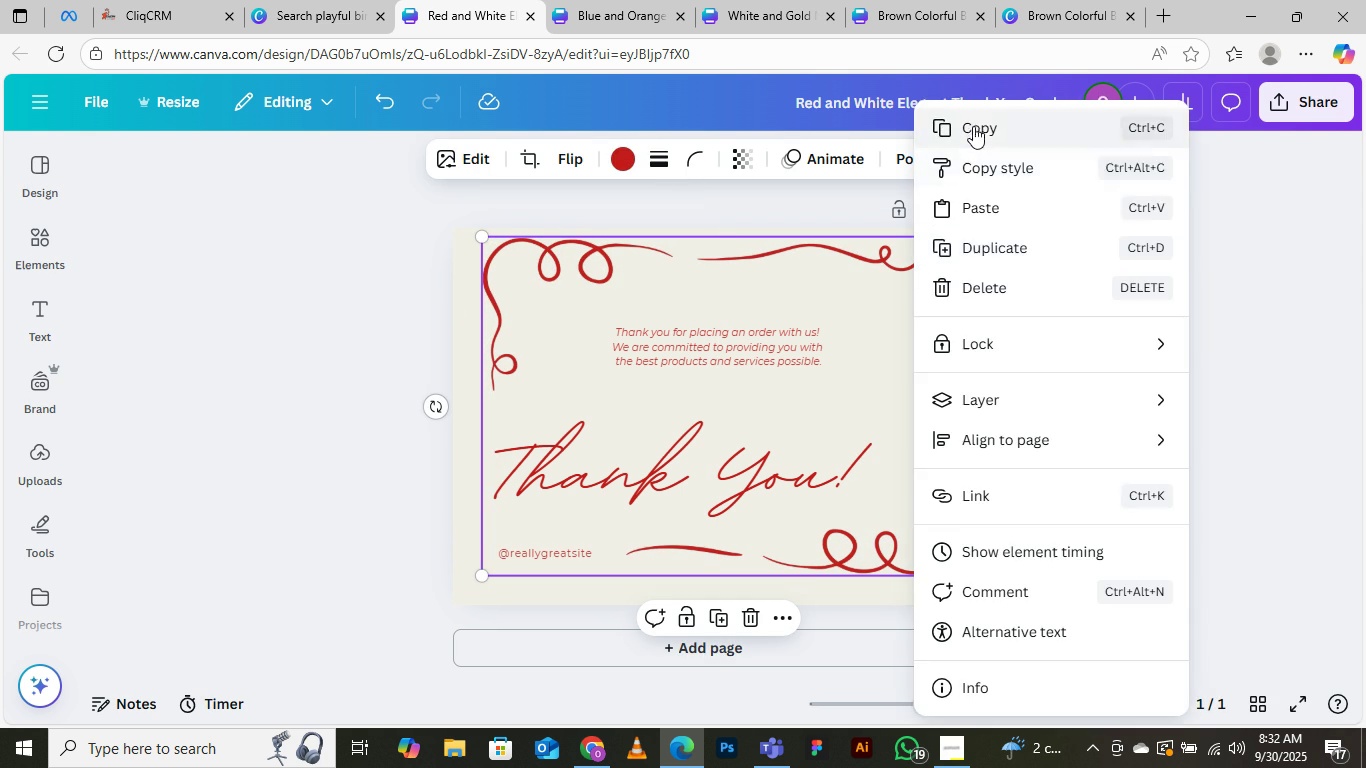 
left_click([974, 124])
 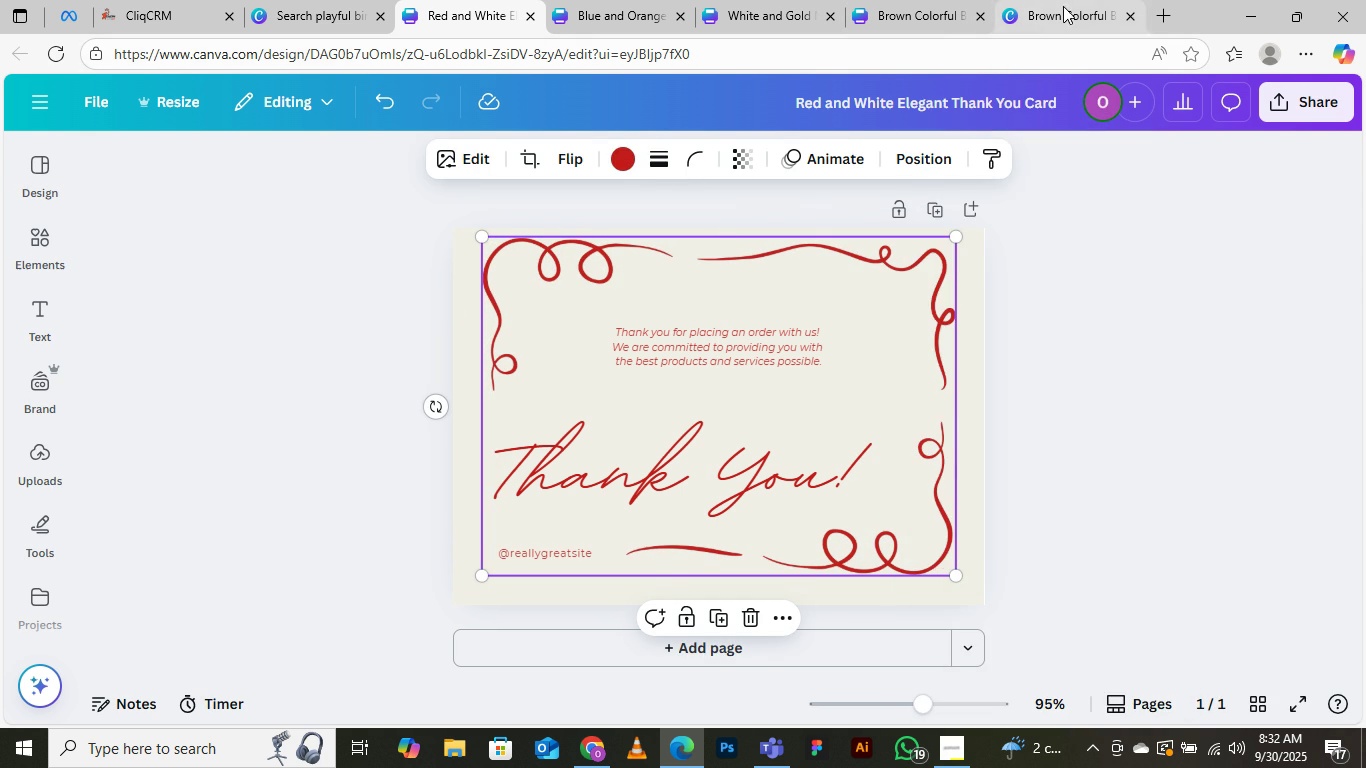 
left_click([1064, 7])
 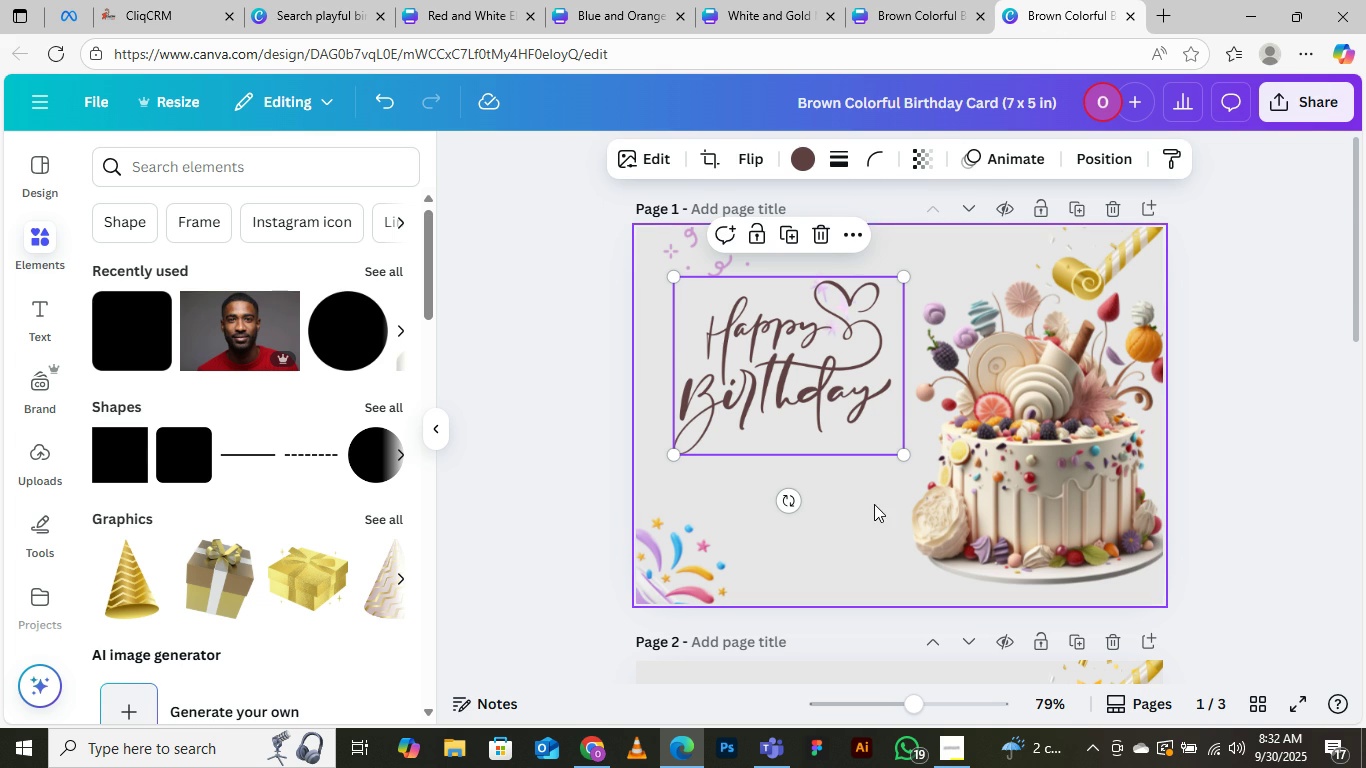 
left_click([874, 504])